 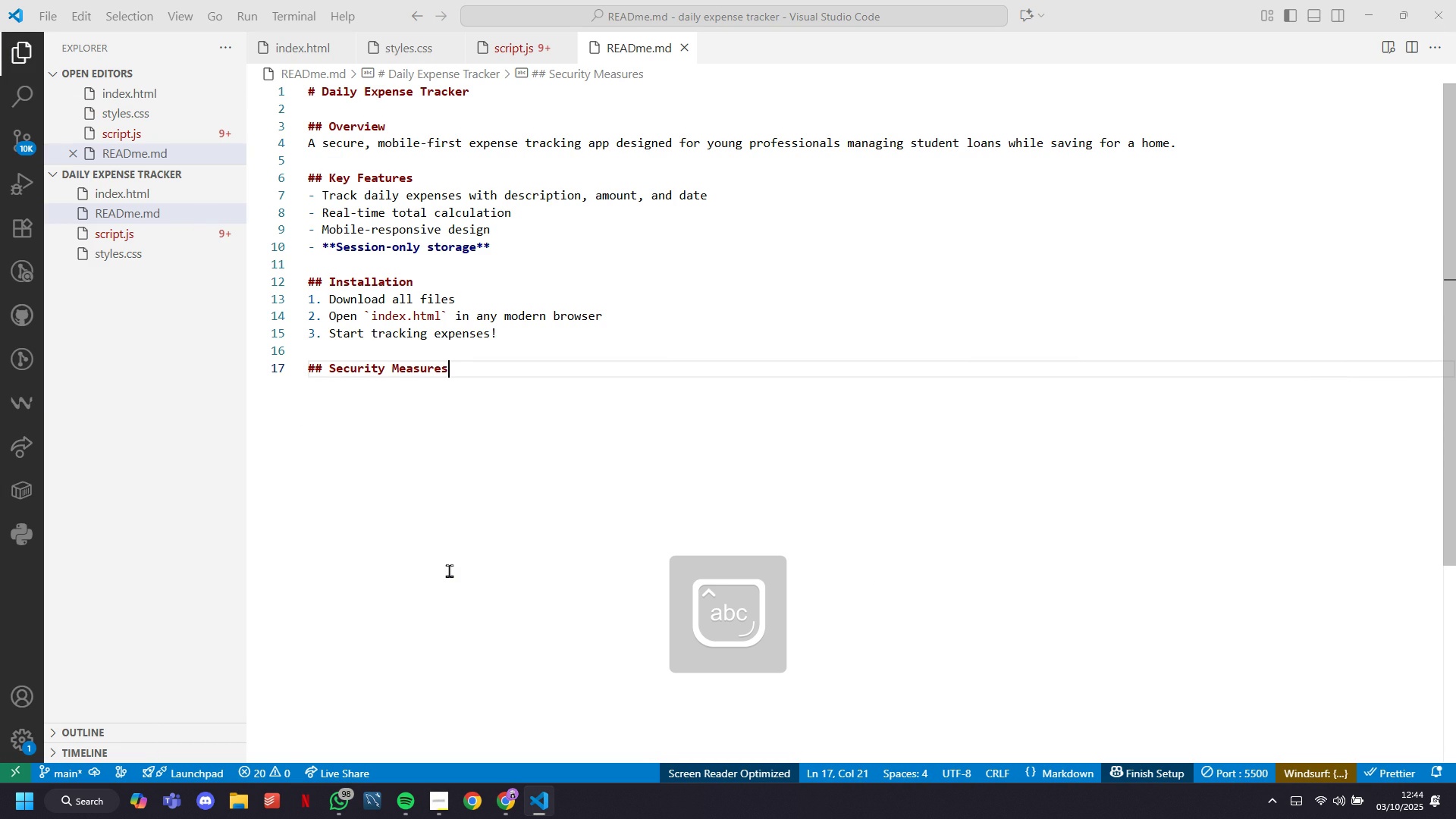 
key(Enter)
 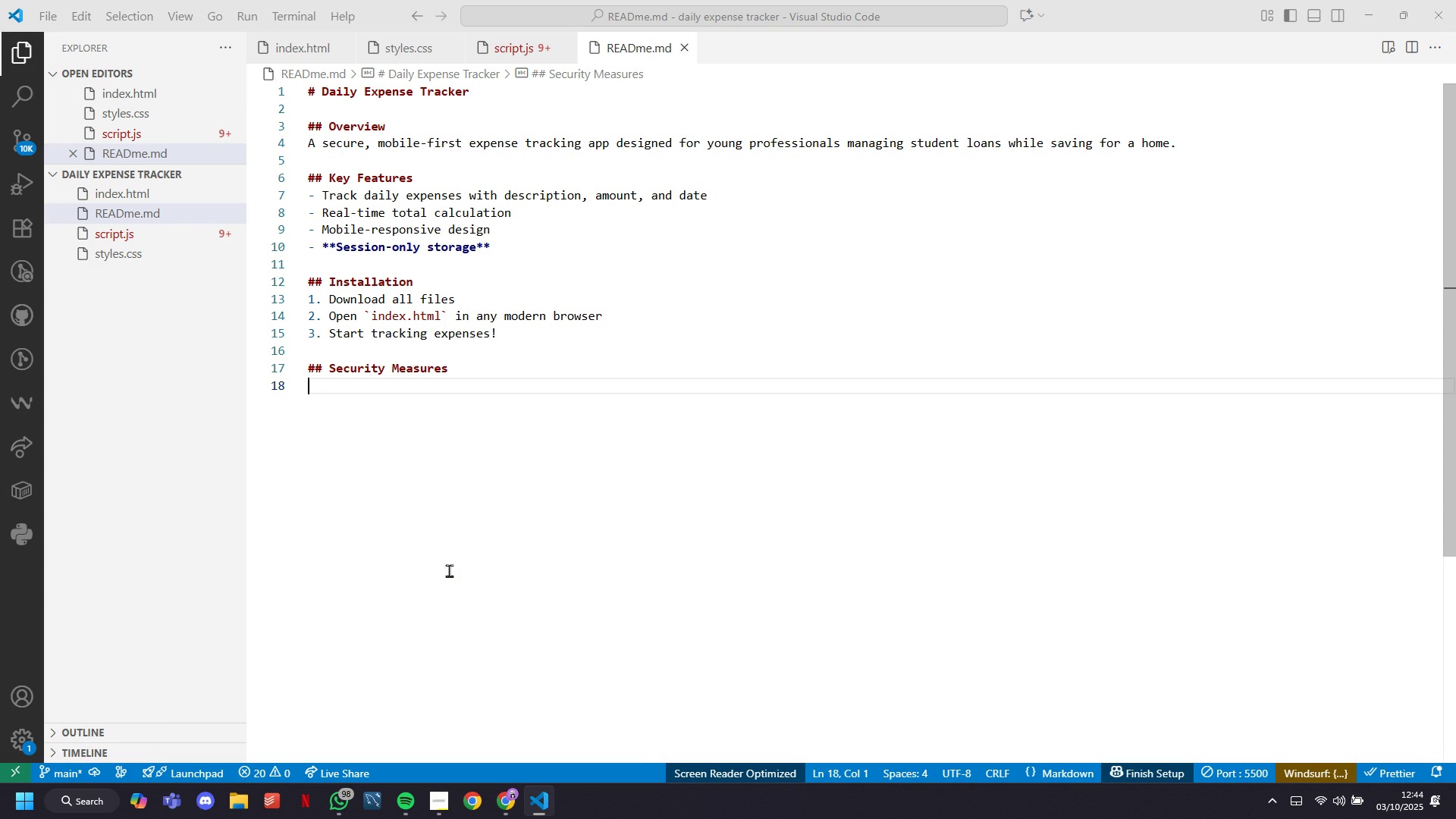 
type(- B)
key(Backspace)
type(No local storage)
 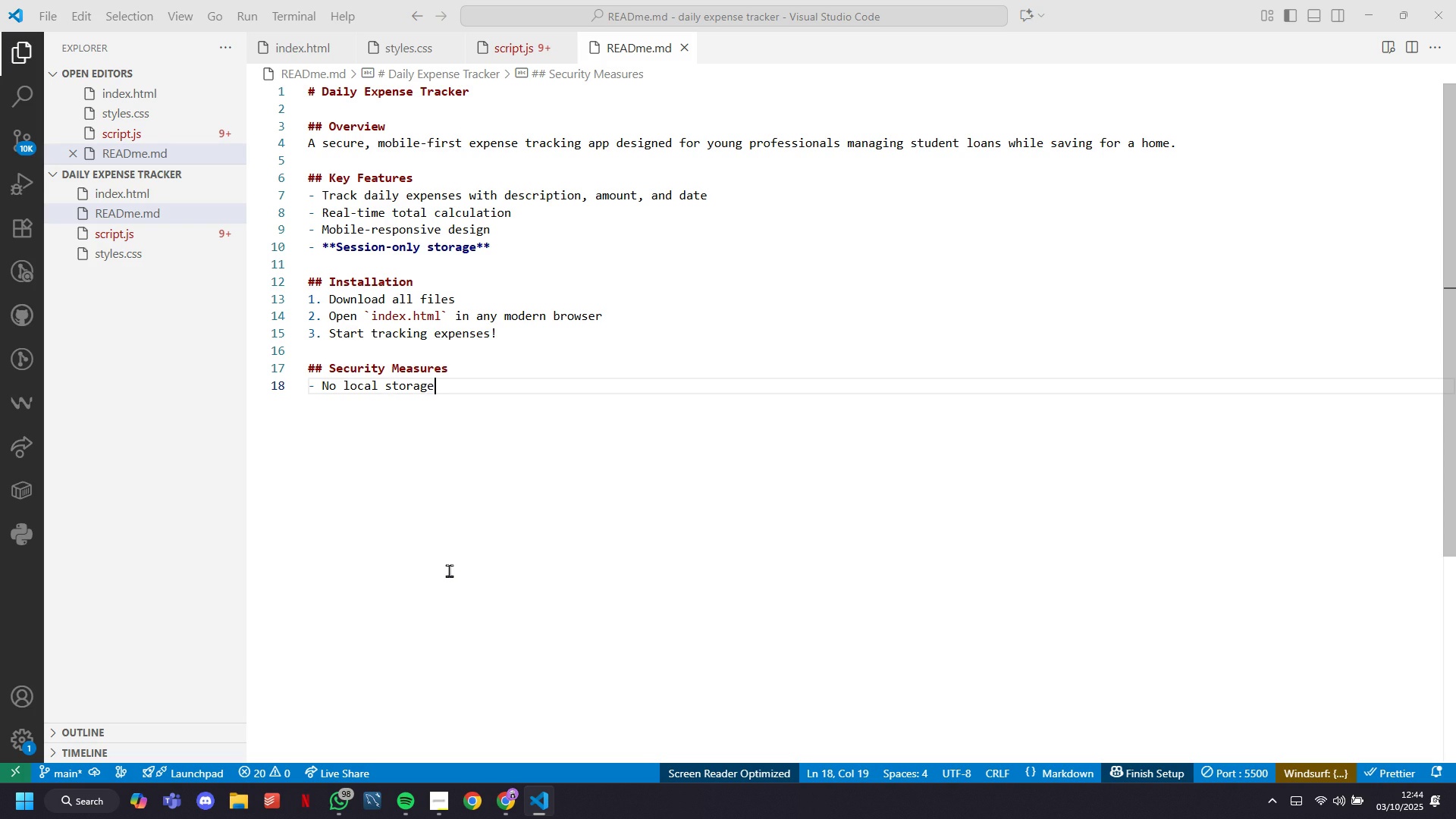 
key(Enter)
 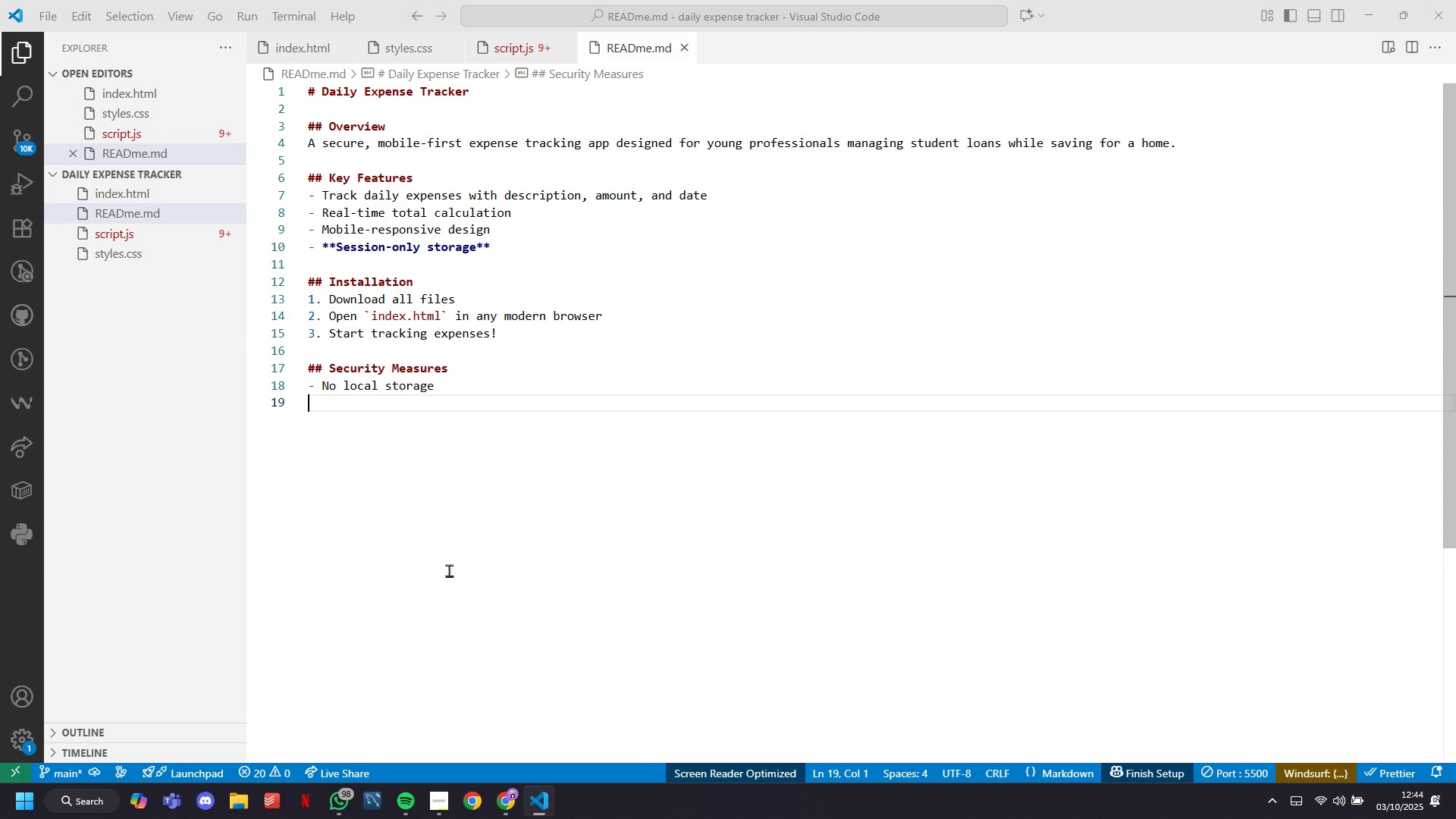 
type(- Sesion only)
 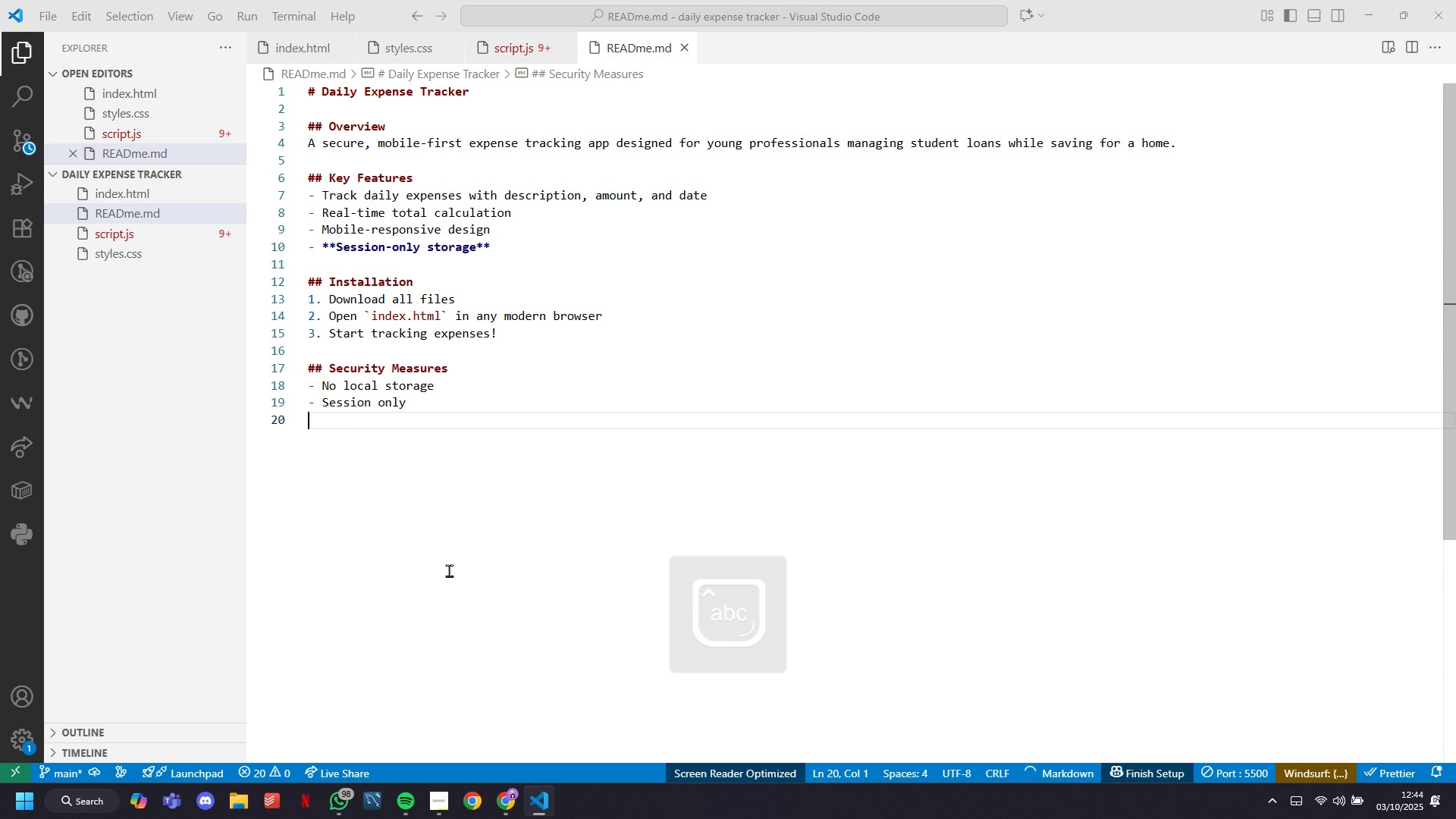 
key(Enter)
 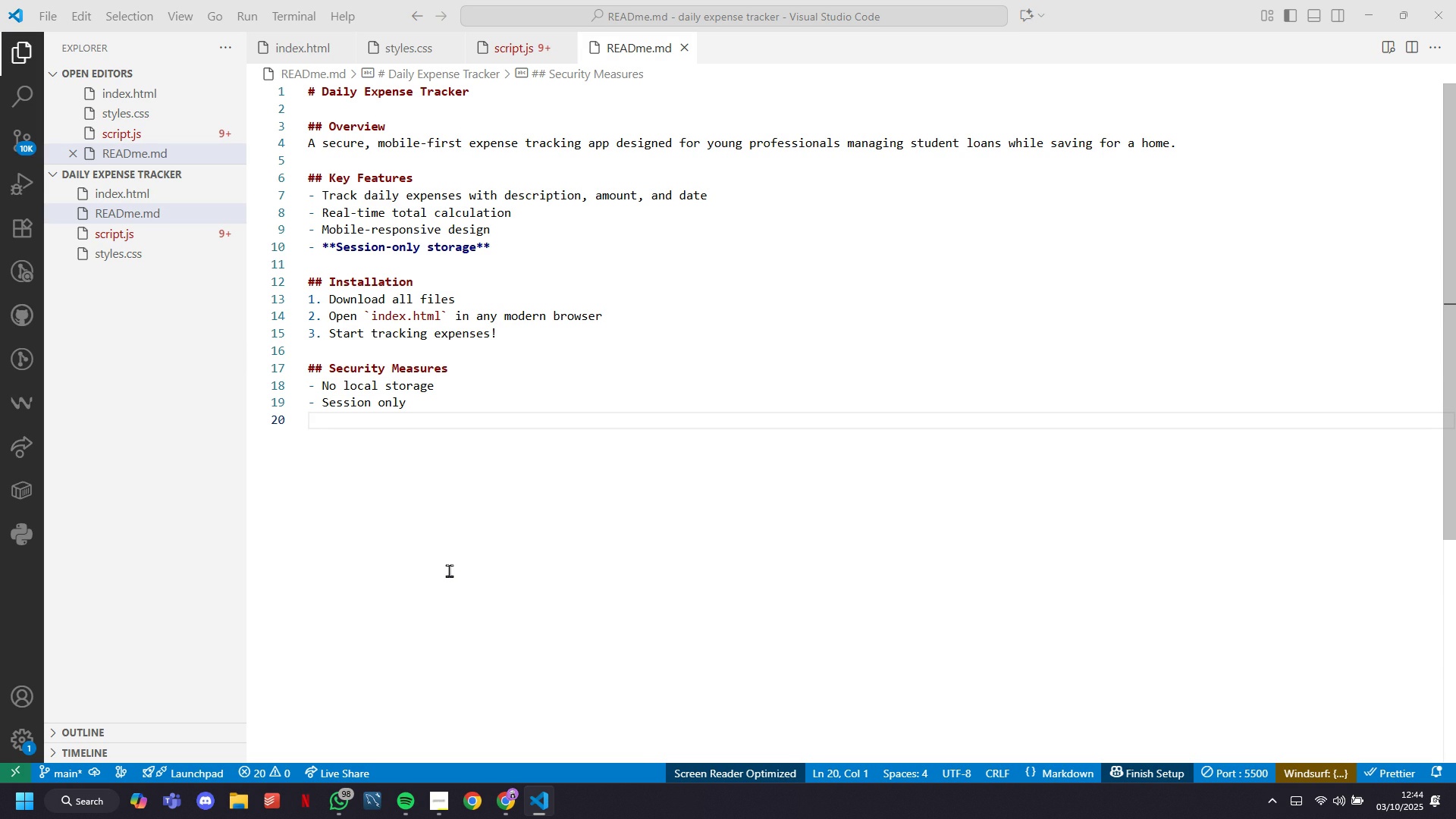 
type(- XSS Pri)
key(Backspace)
type(otection)
 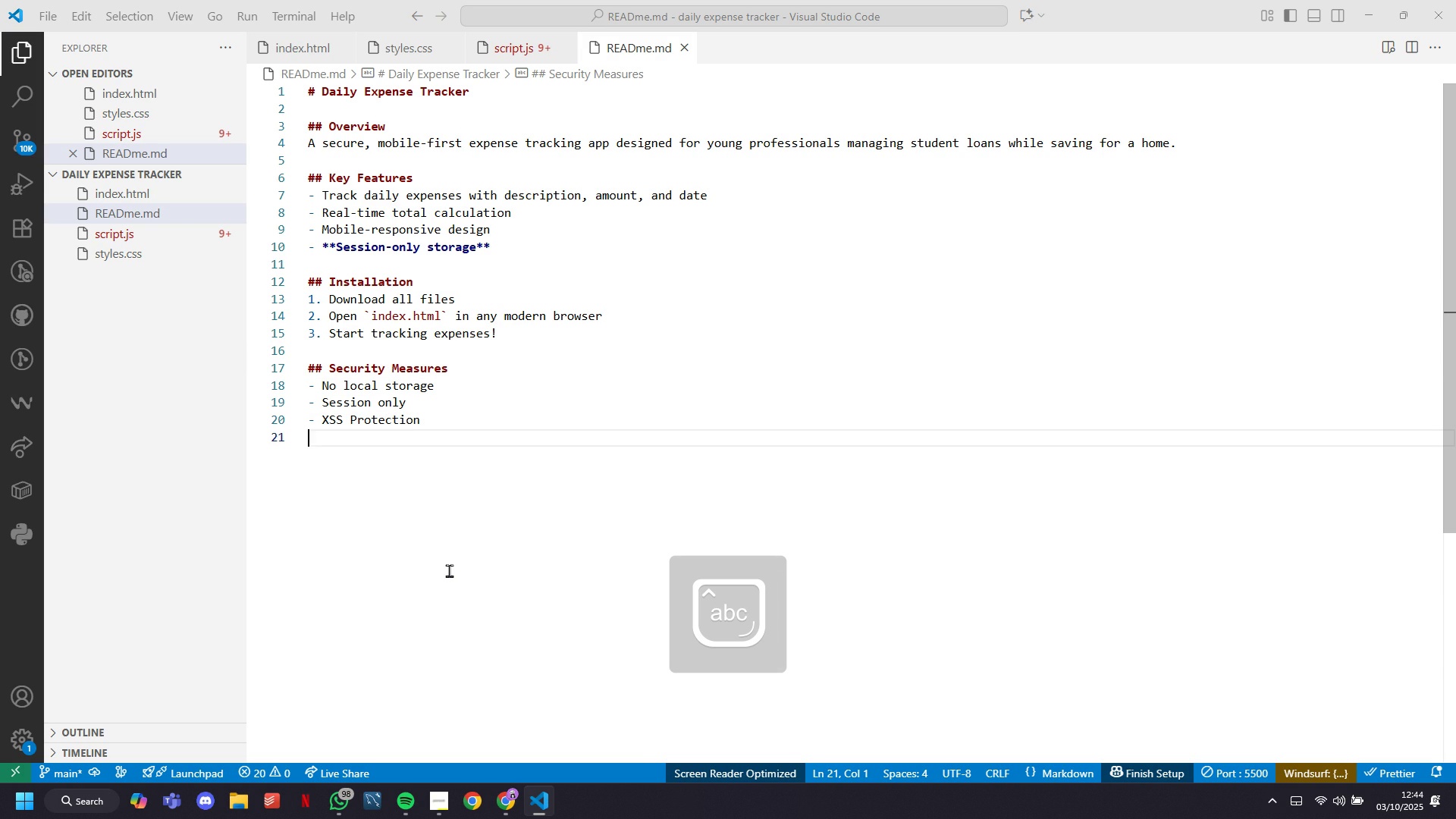 
key(Enter)
 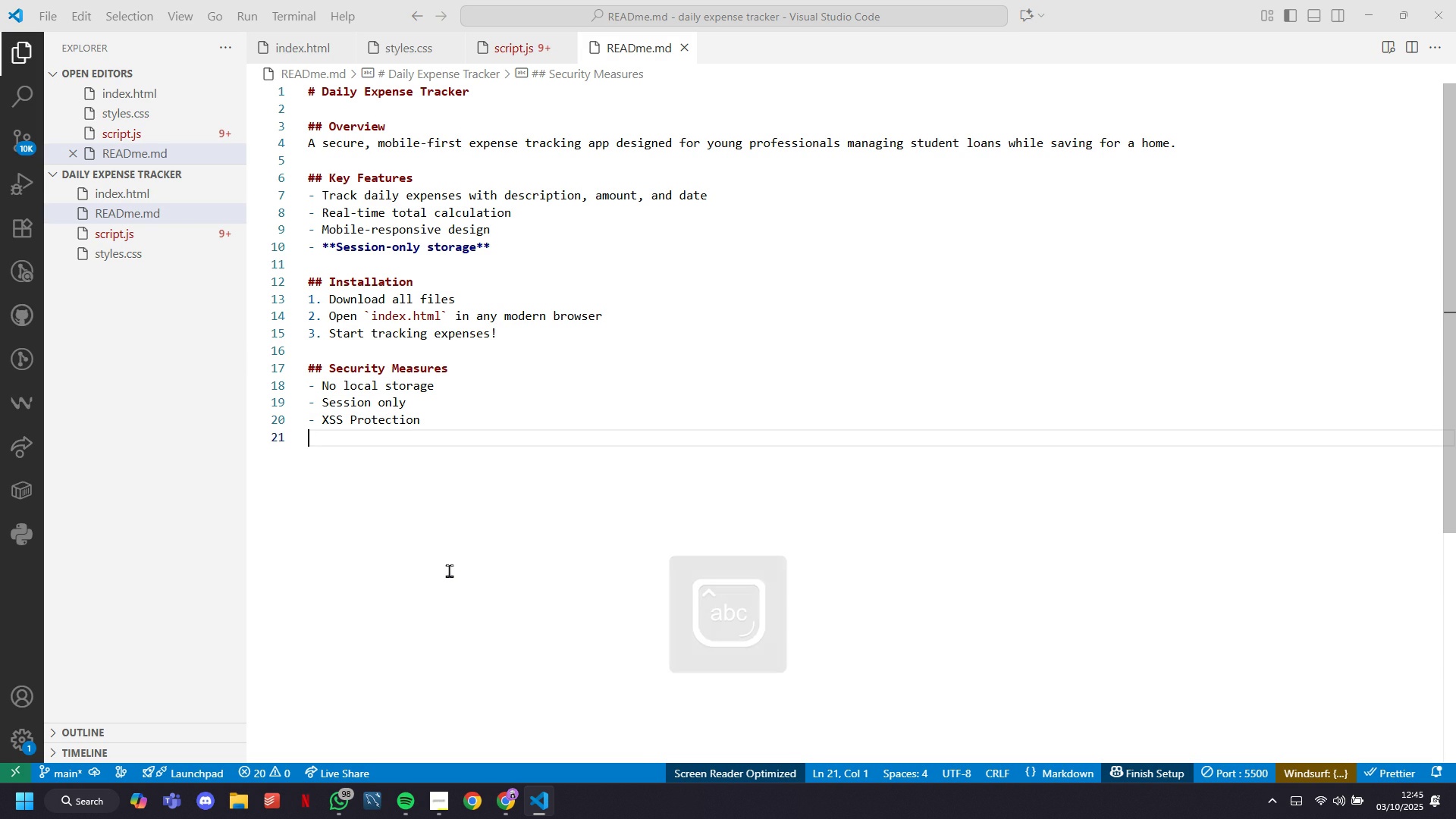 
type(- No external dependcie)